 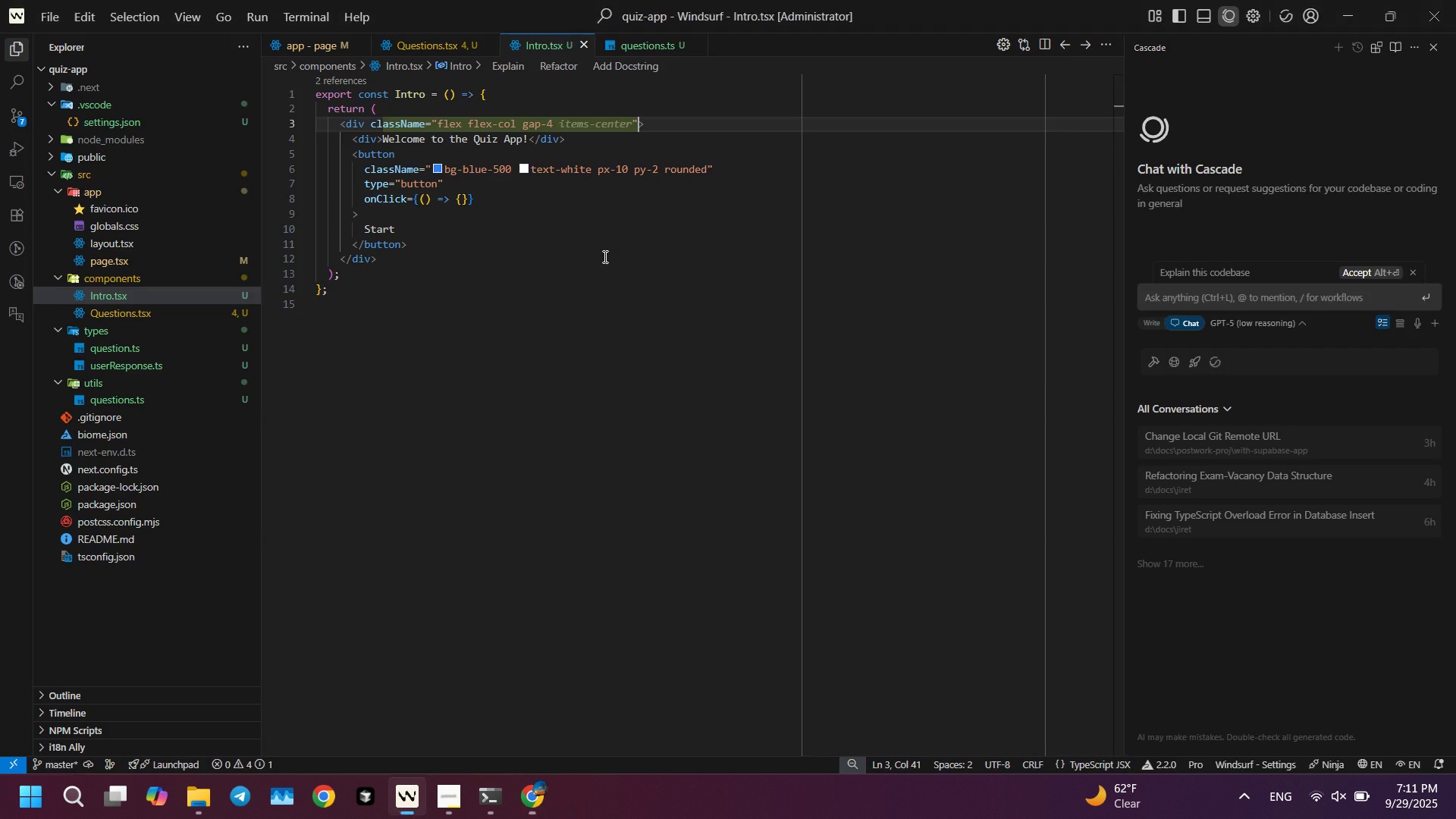 
key(Alt+AltLeft)
 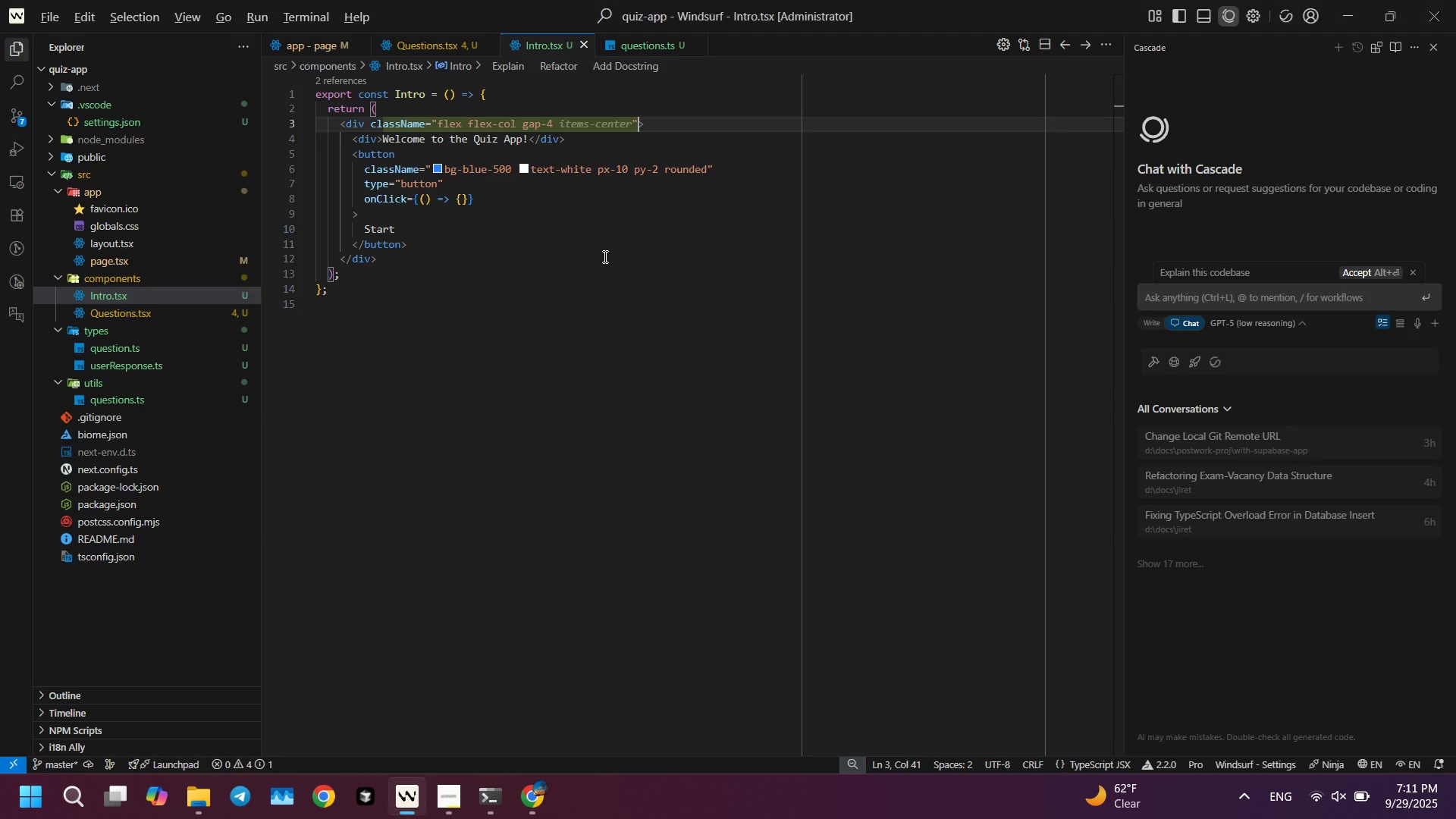 
key(Alt+Tab)
 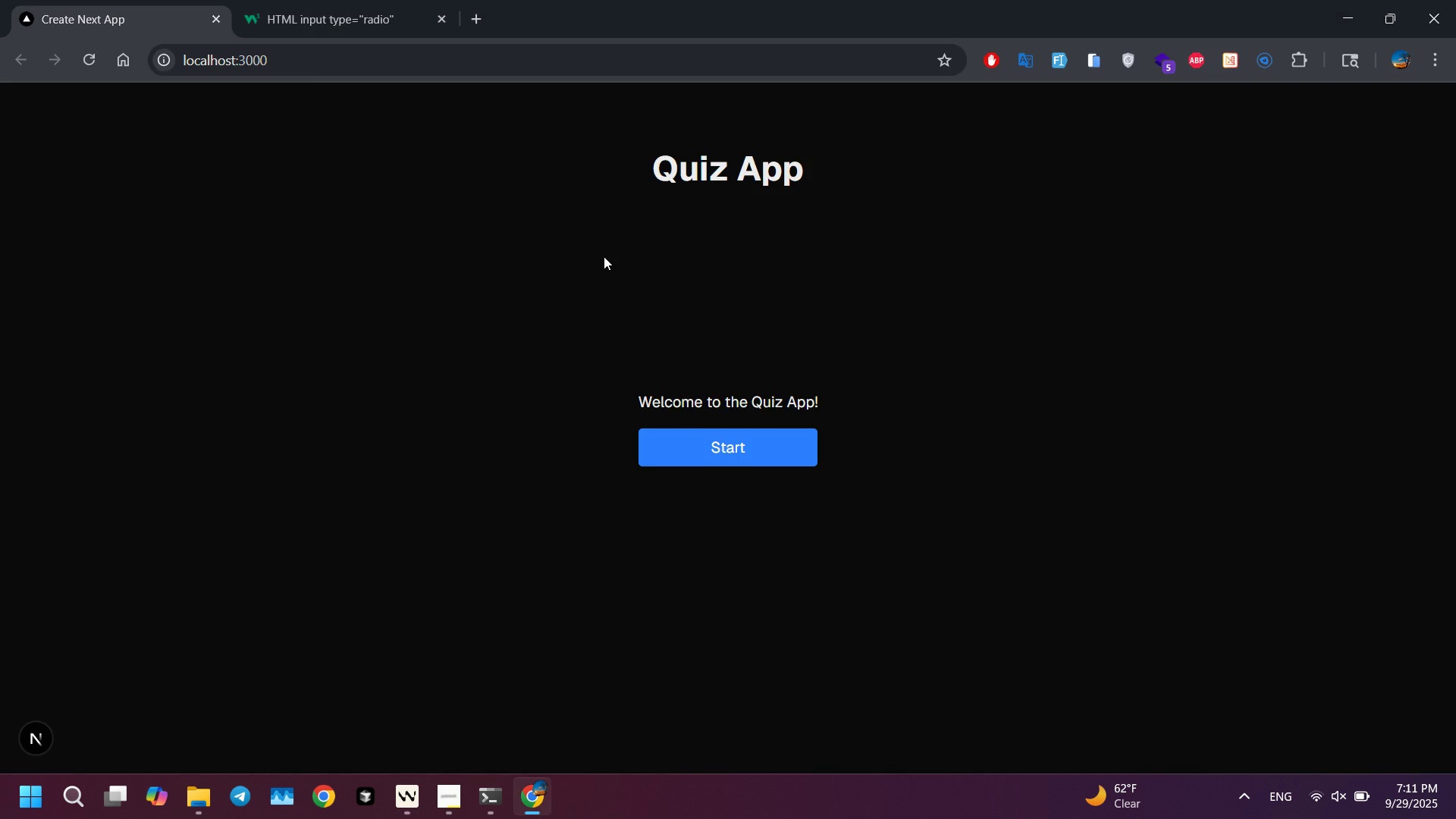 
key(Alt+AltLeft)
 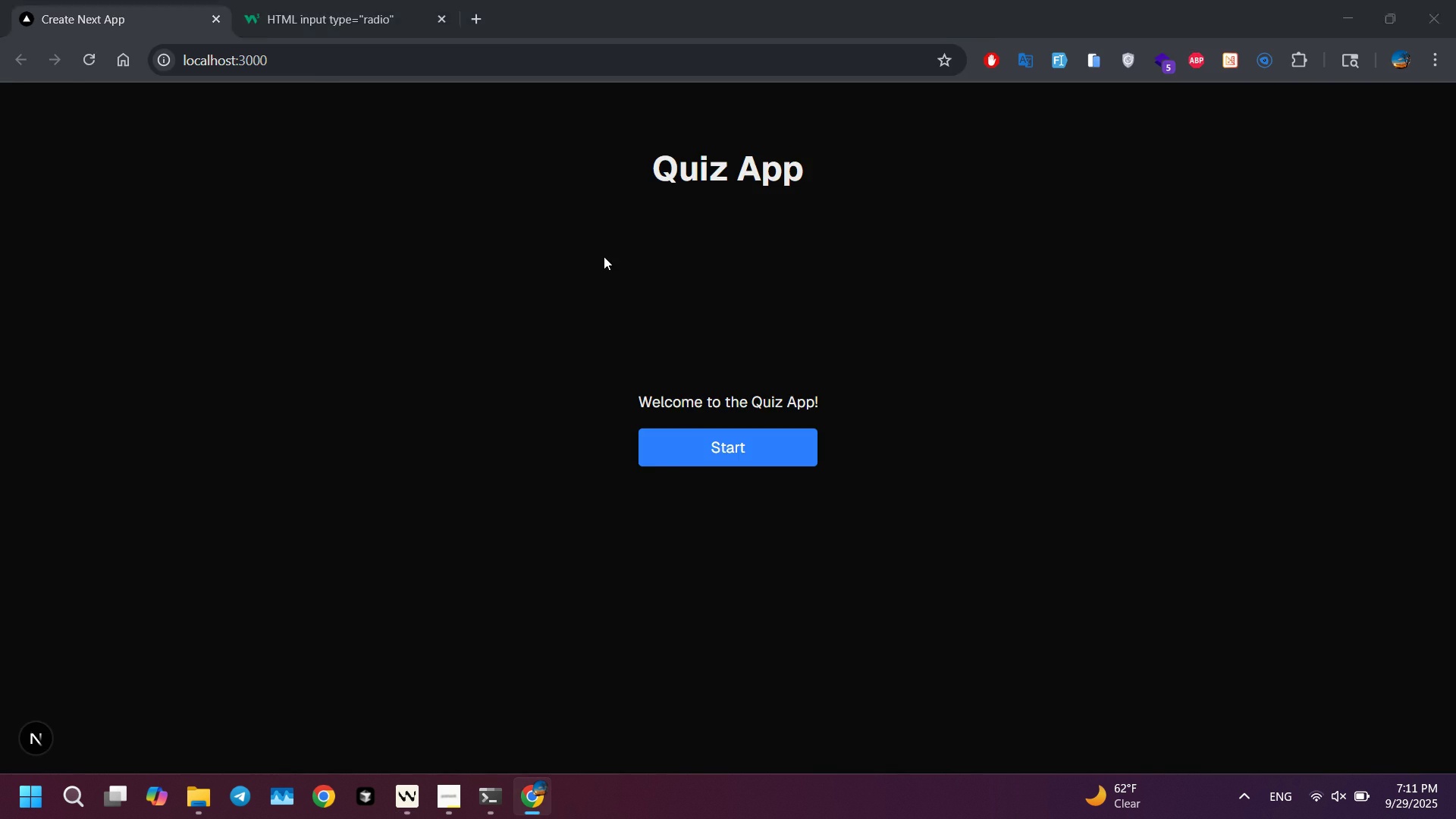 
key(Alt+Tab)
 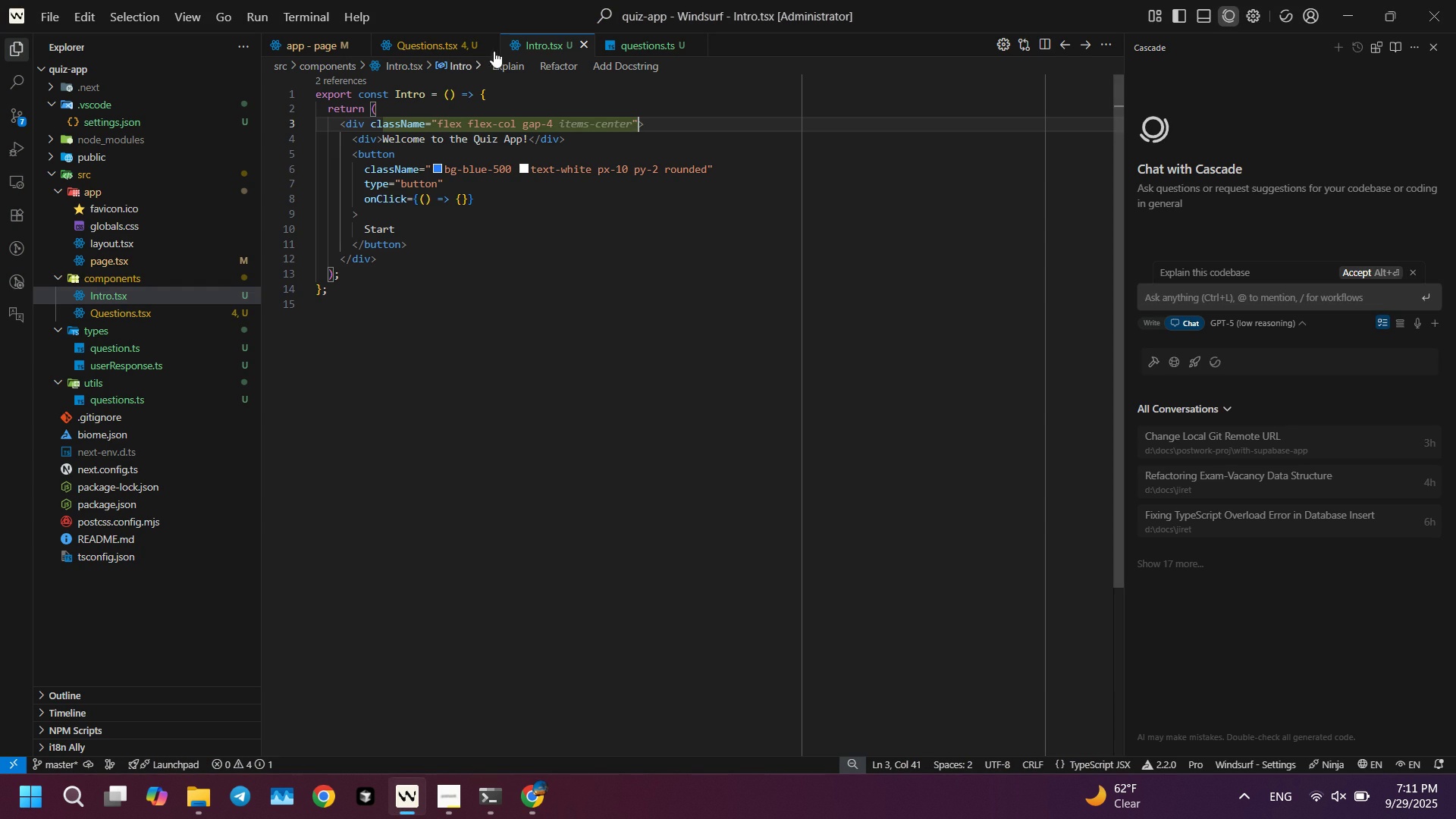 
left_click([450, 36])
 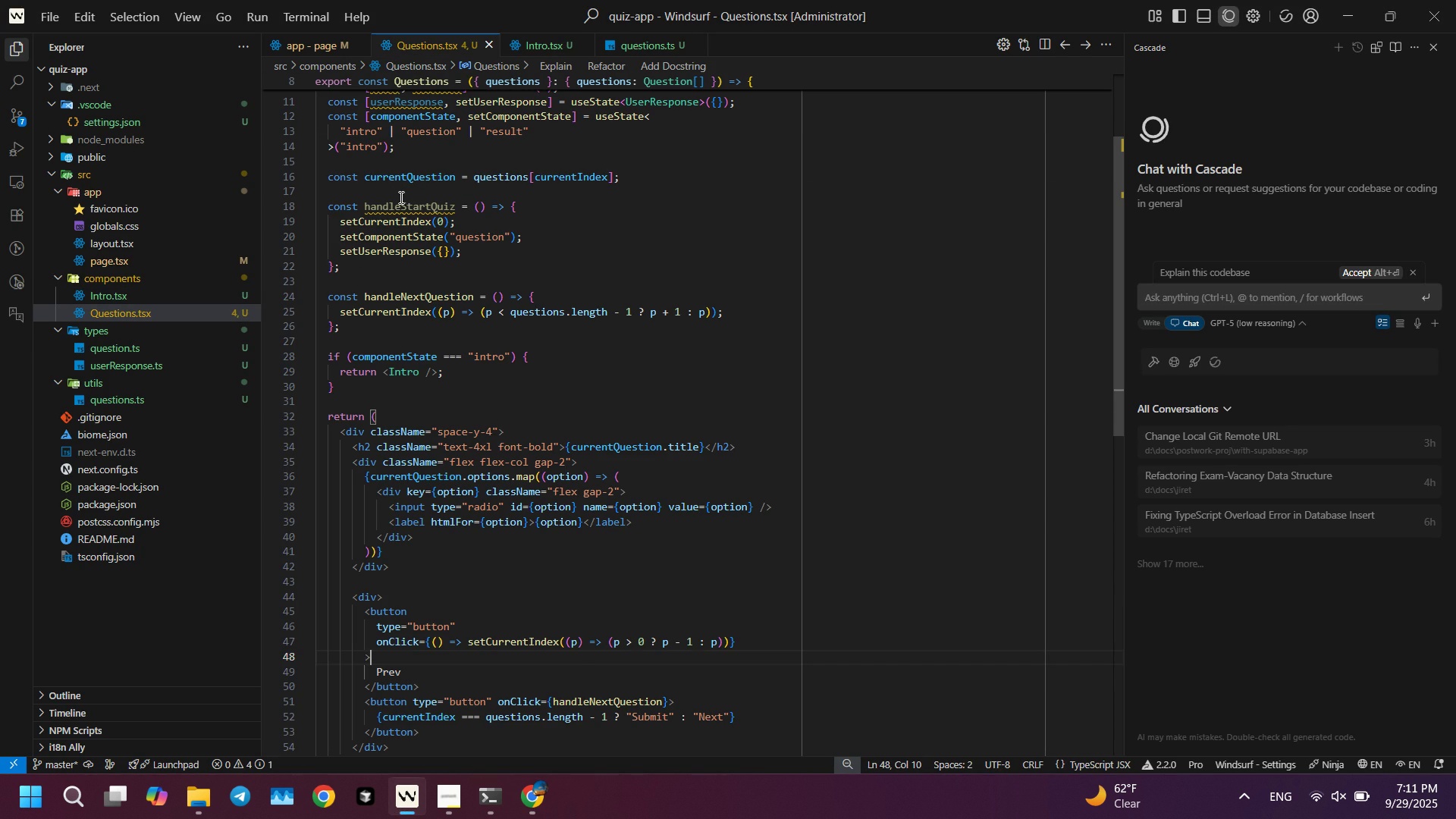 
double_click([400, 197])
 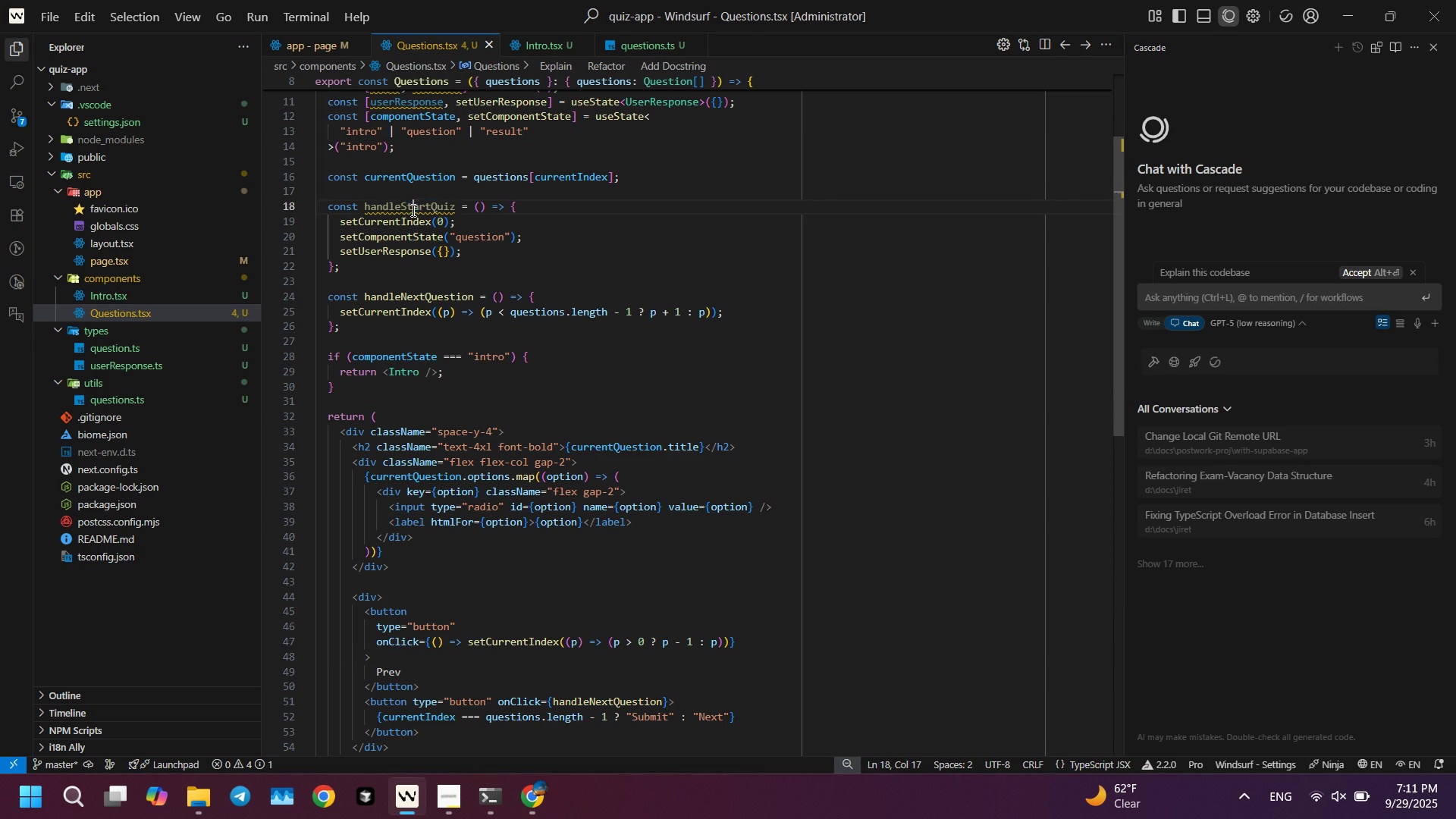 
triple_click([412, 210])
 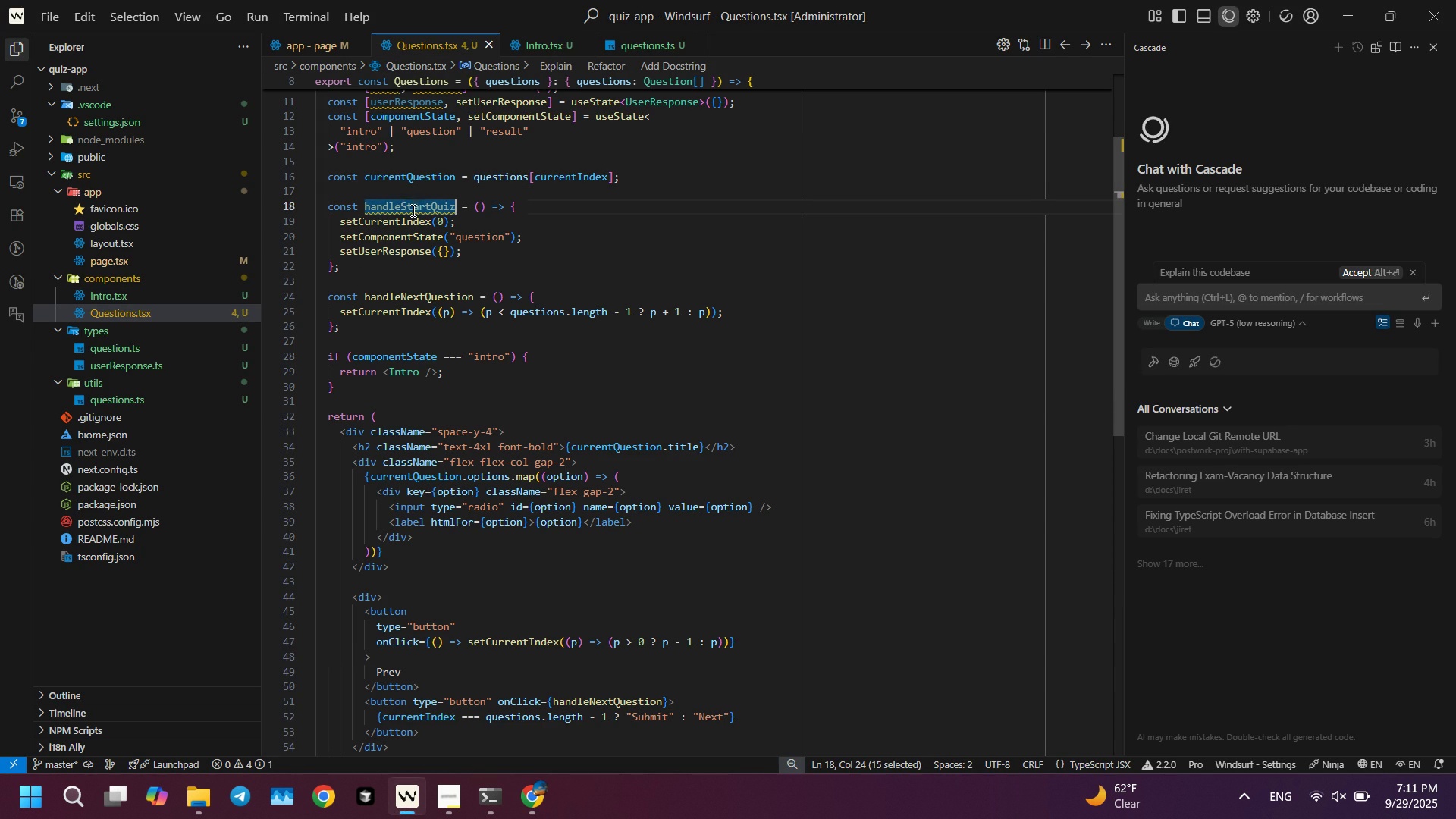 
triple_click([412, 210])
 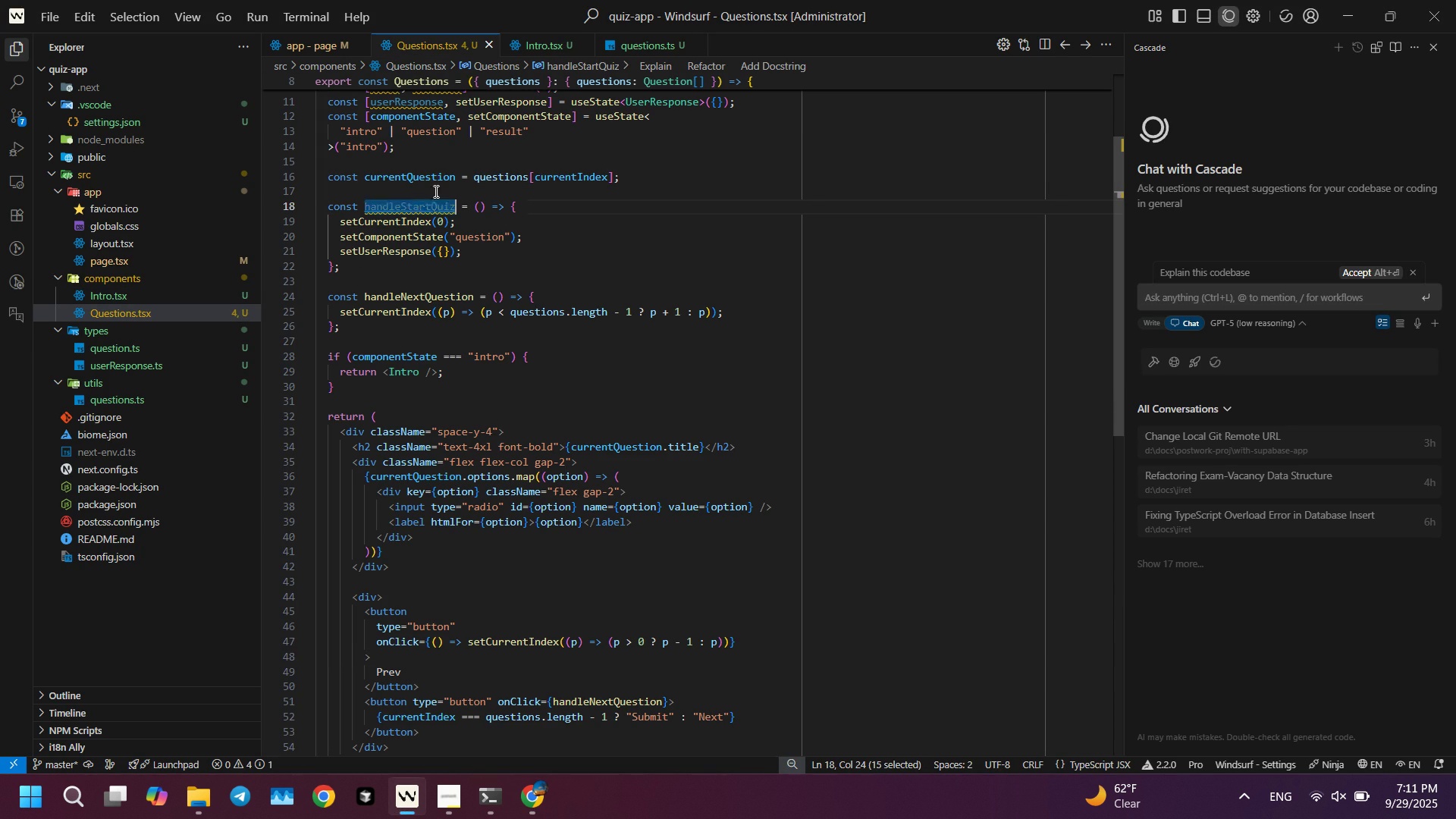 
key(Control+ControlLeft)
 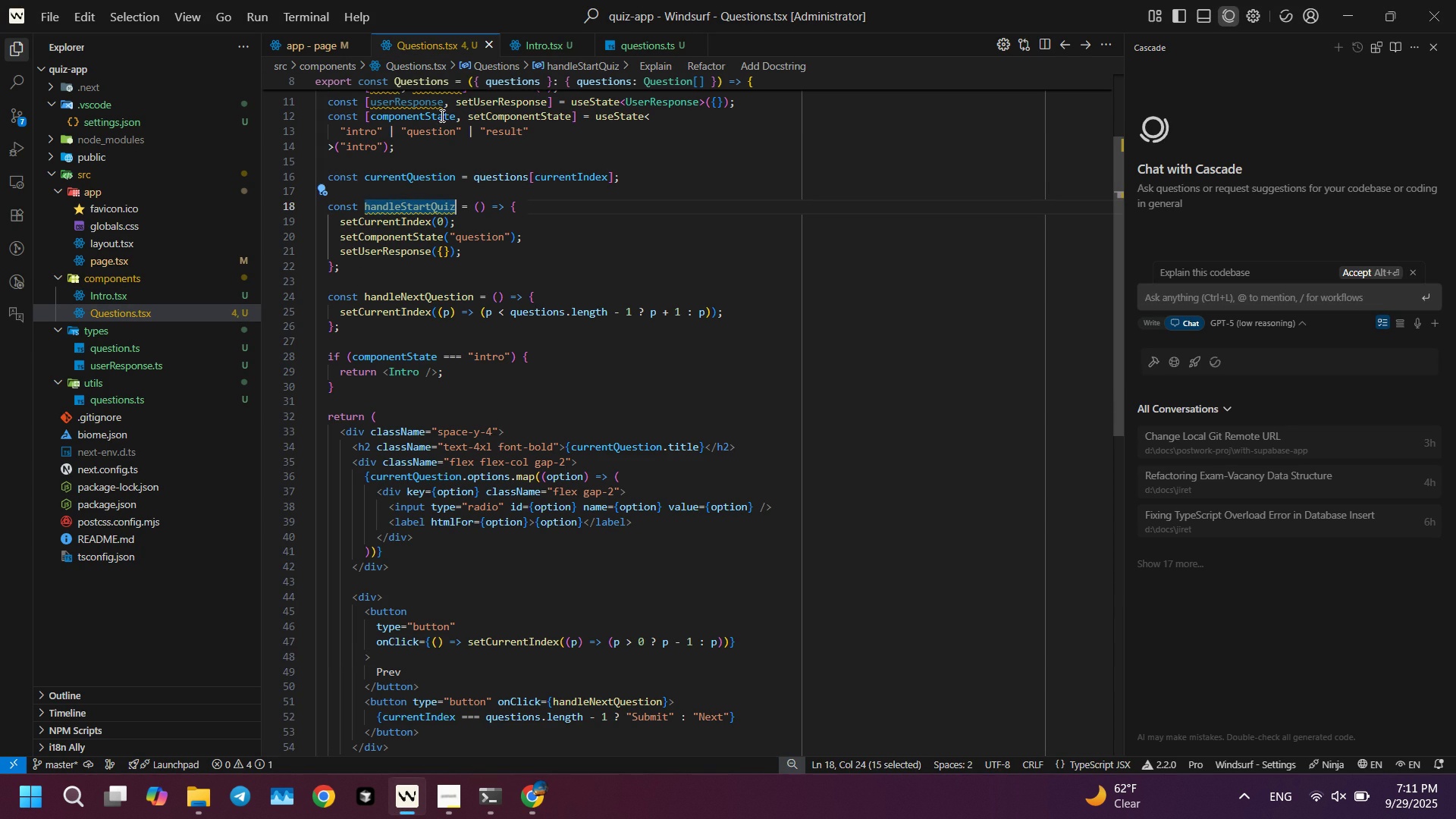 
key(Control+C)
 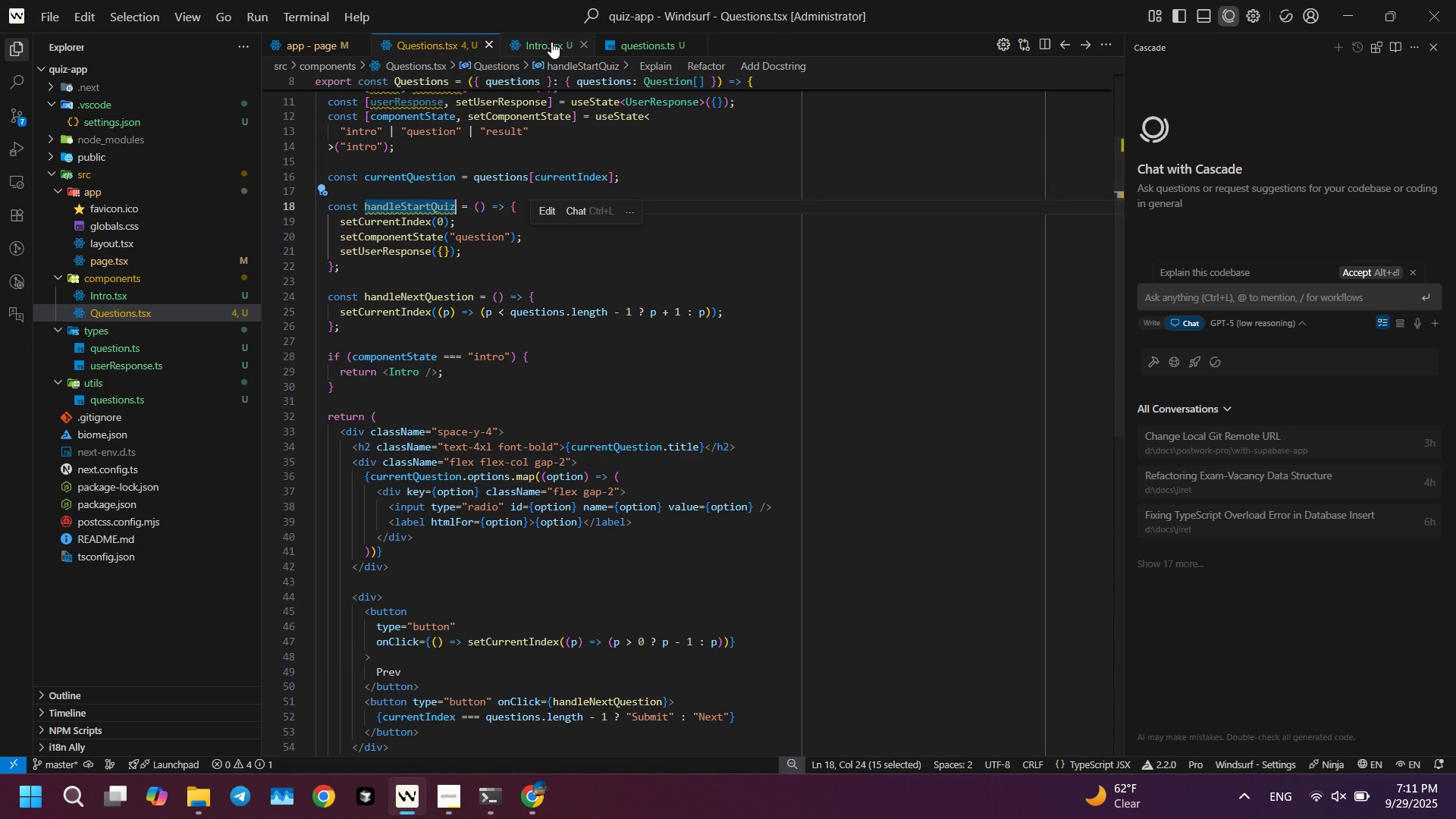 
left_click([551, 42])
 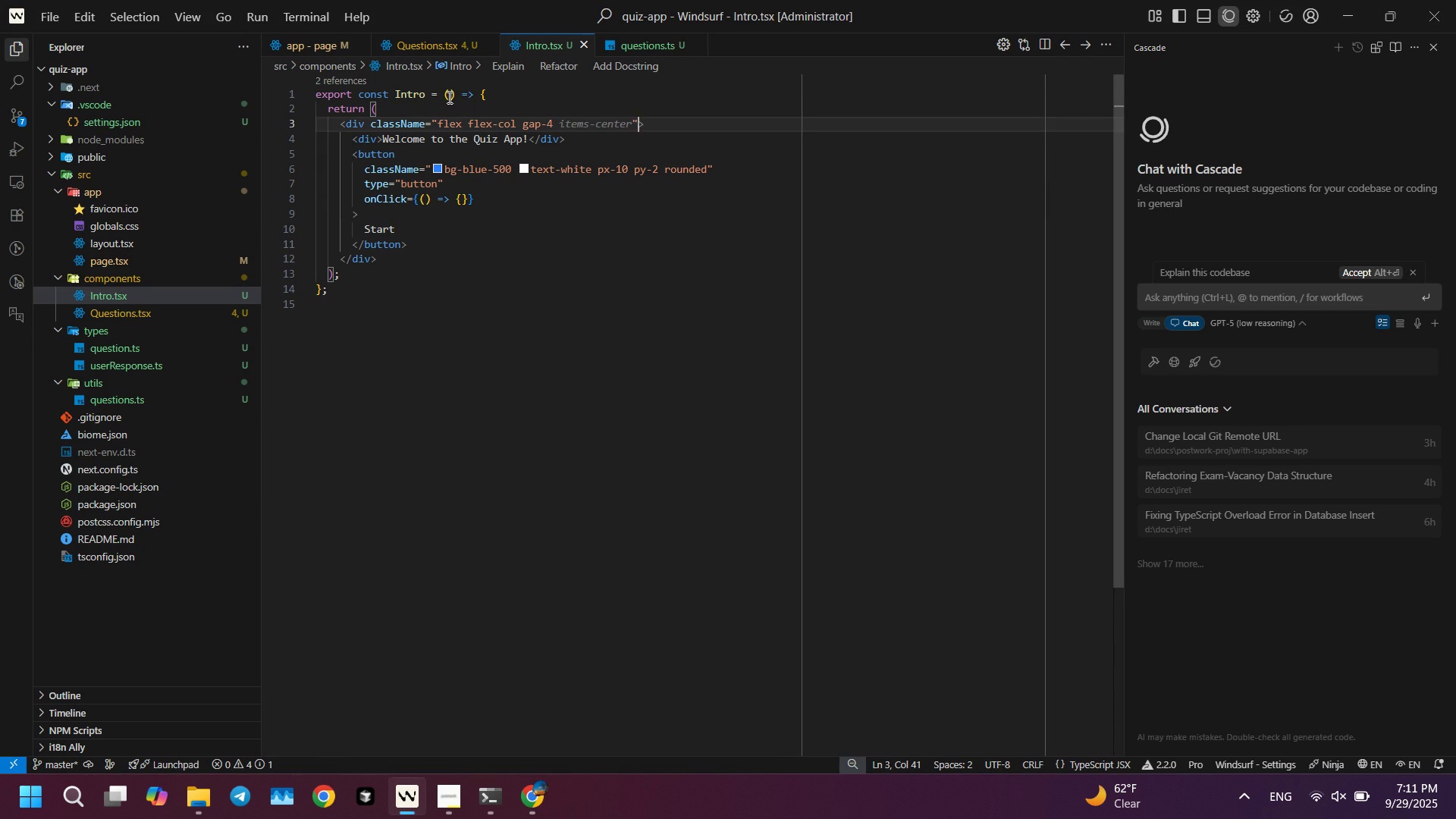 
left_click([448, 97])